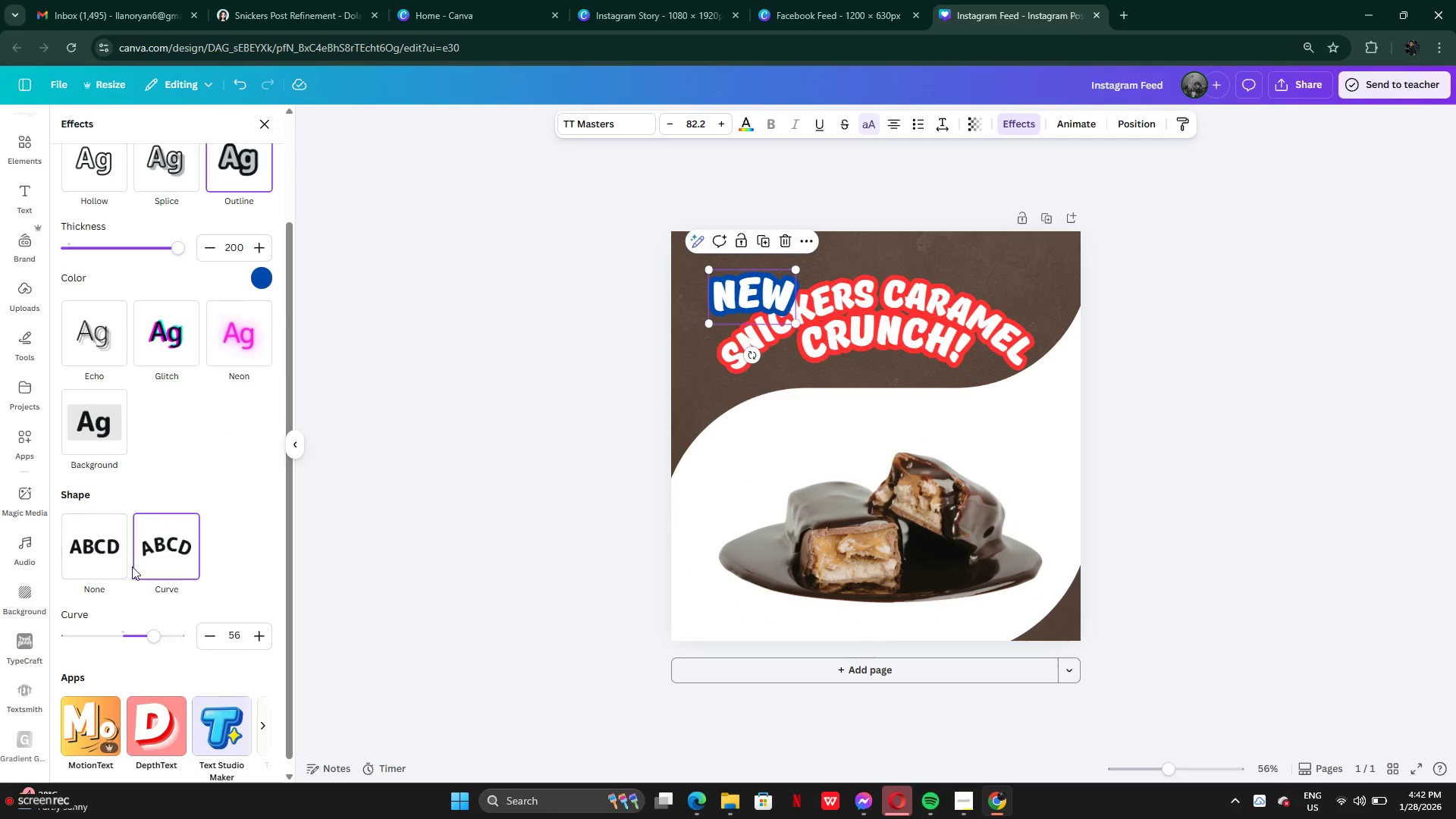 
left_click([91, 548])
 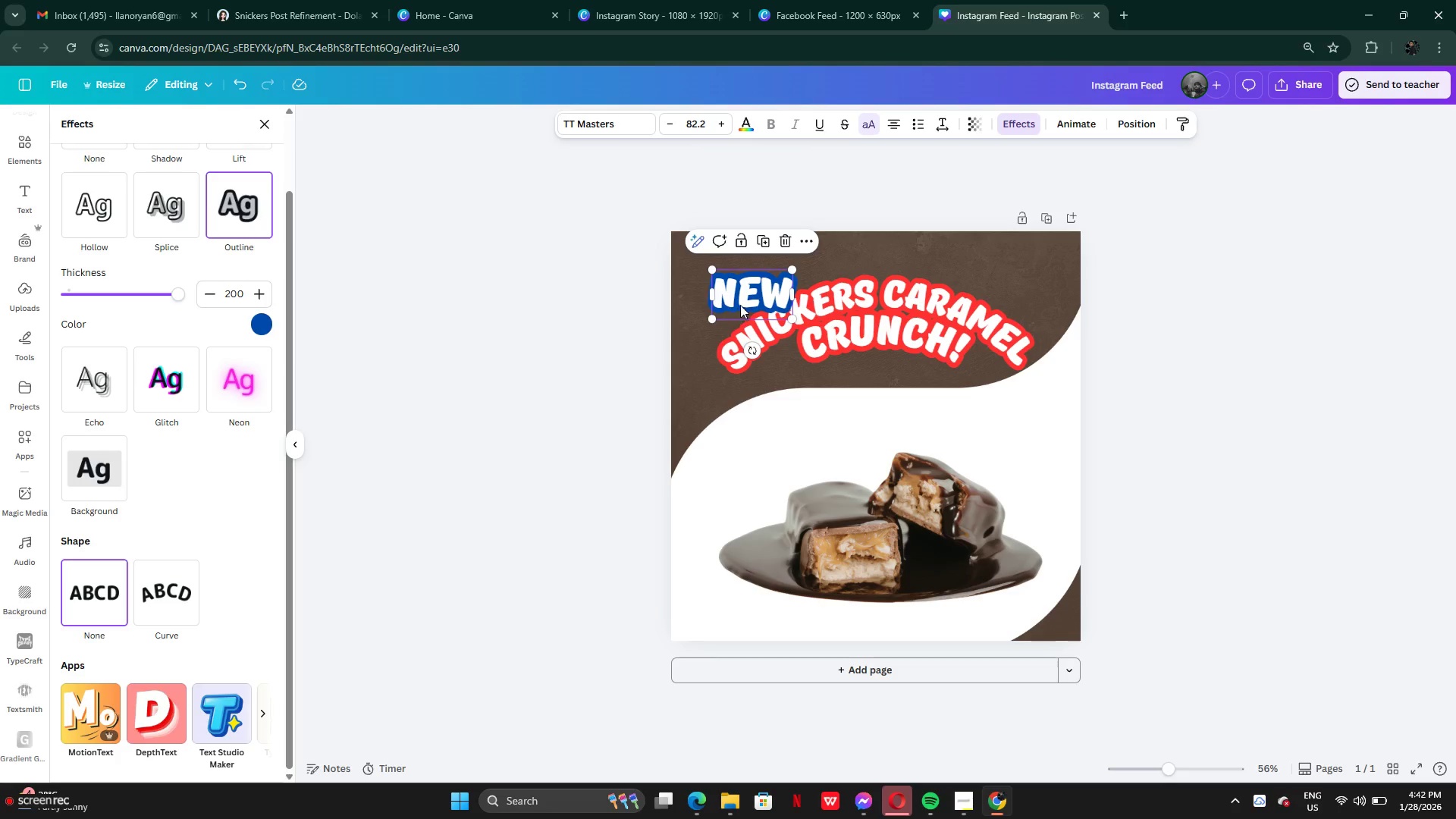 
left_click_drag(start_coordinate=[749, 302], to_coordinate=[880, 268])
 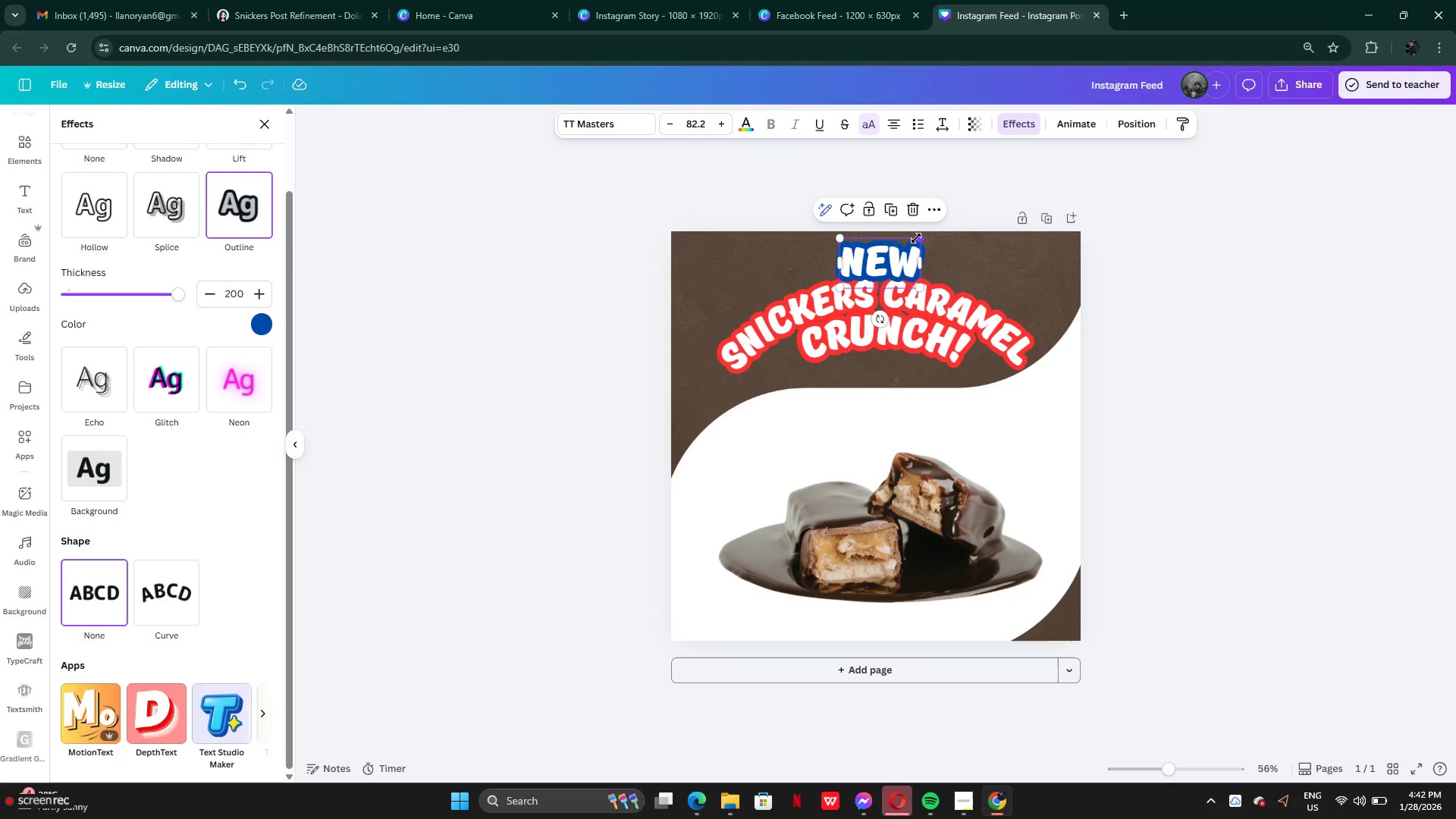 
left_click_drag(start_coordinate=[916, 238], to_coordinate=[885, 278])
 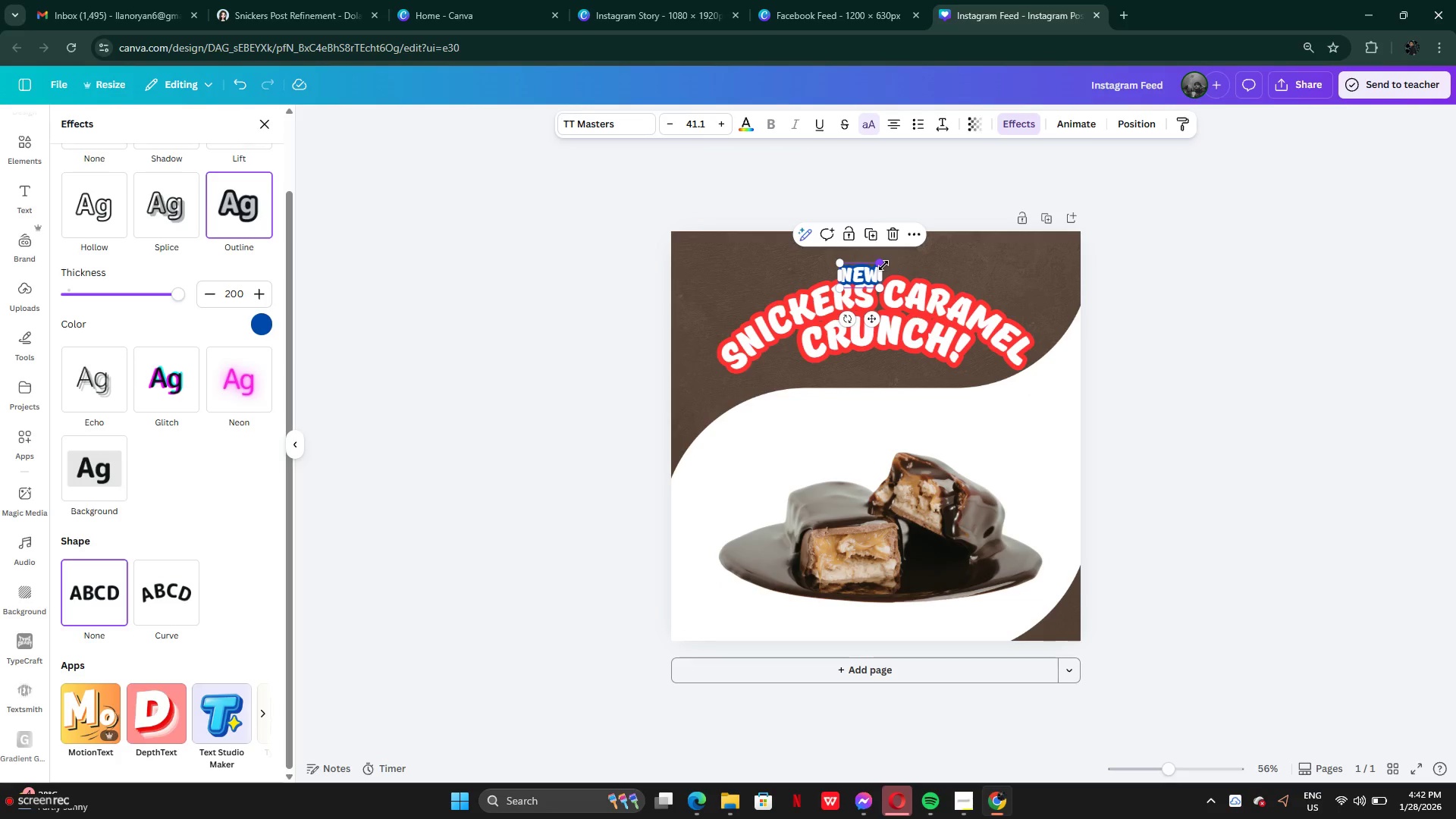 
left_click_drag(start_coordinate=[883, 264], to_coordinate=[915, 253])
 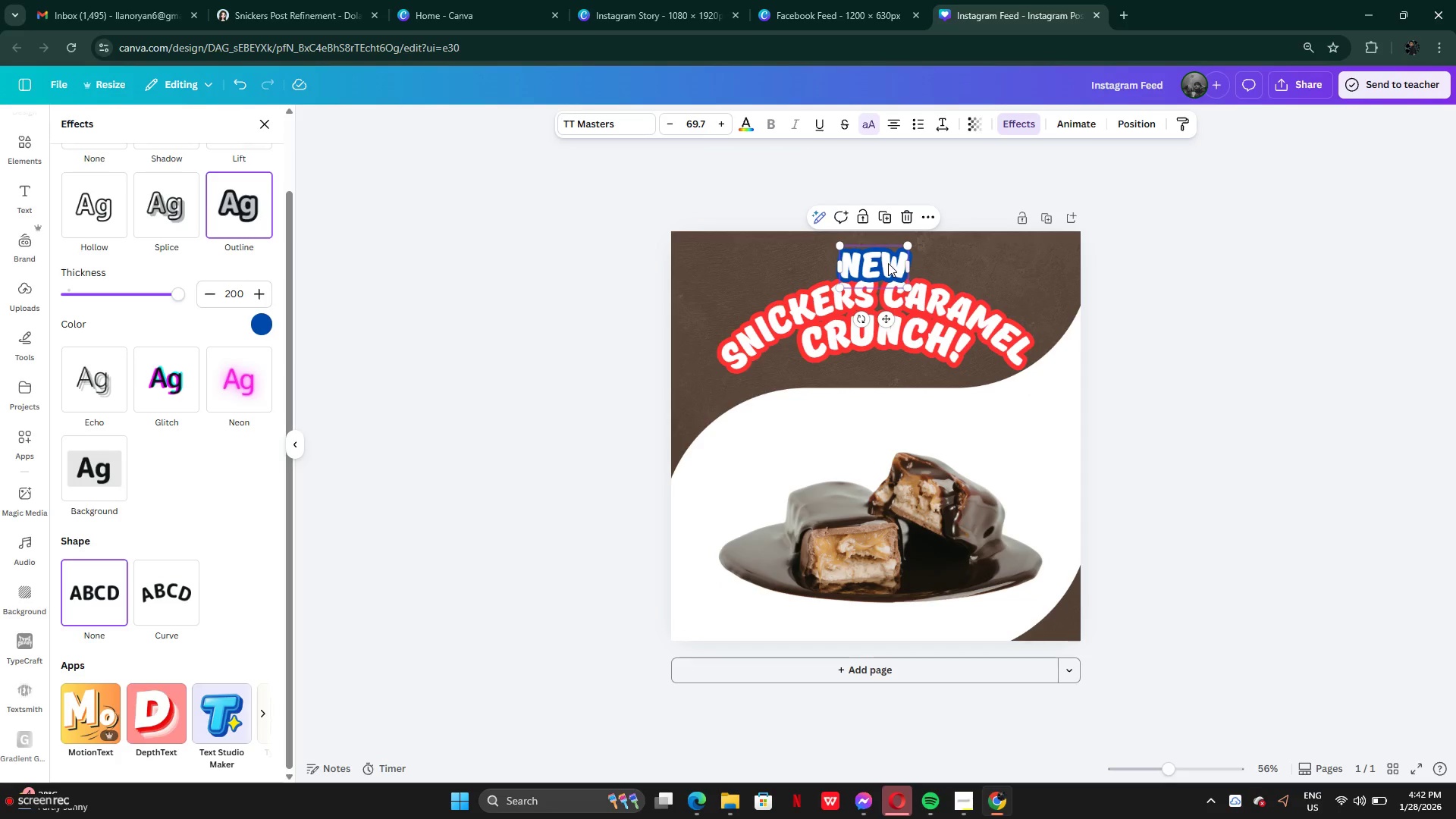 
left_click_drag(start_coordinate=[890, 263], to_coordinate=[817, 283])
 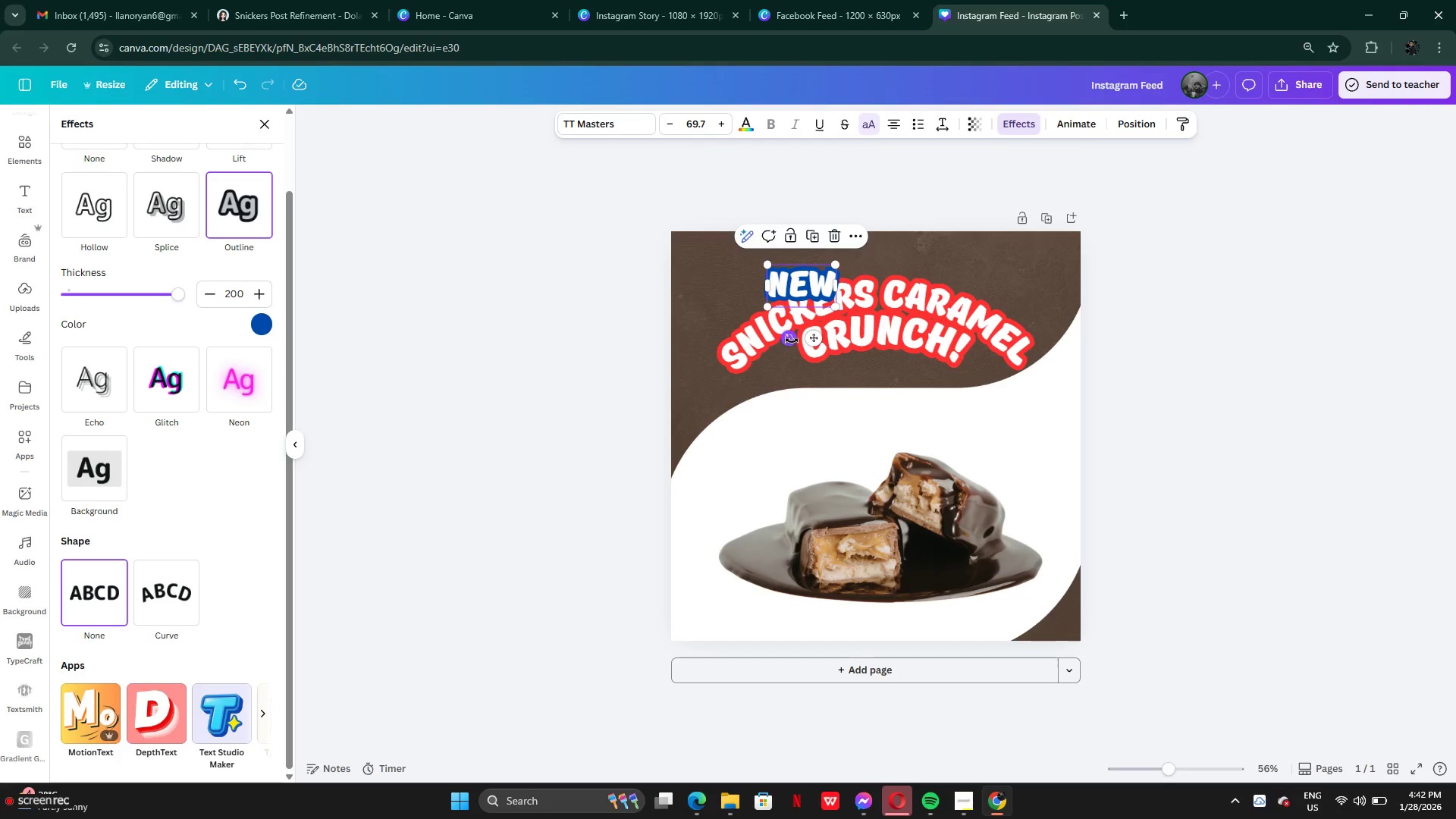 
left_click_drag(start_coordinate=[792, 340], to_coordinate=[814, 316])
 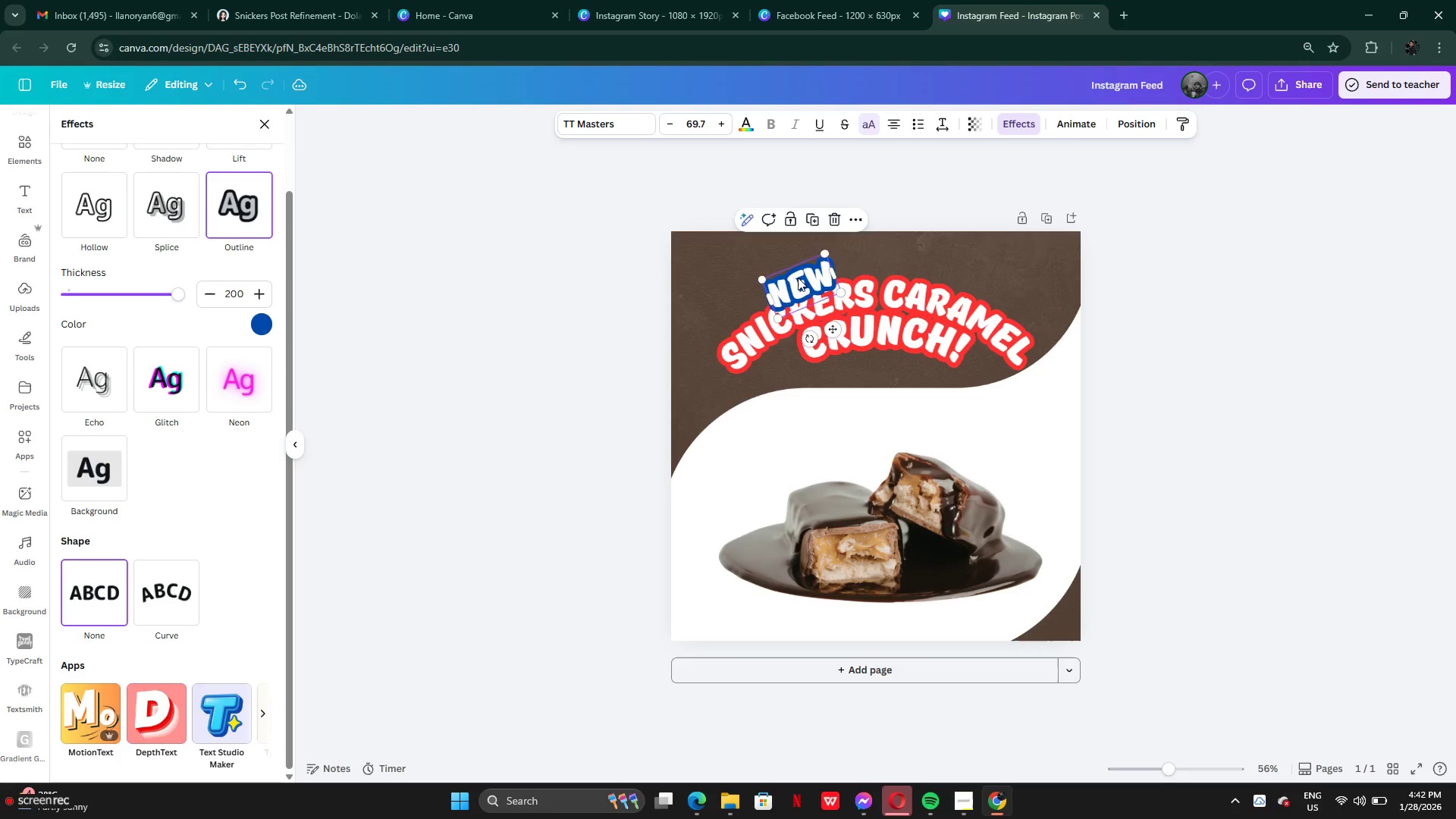 
left_click_drag(start_coordinate=[801, 278], to_coordinate=[773, 281])
 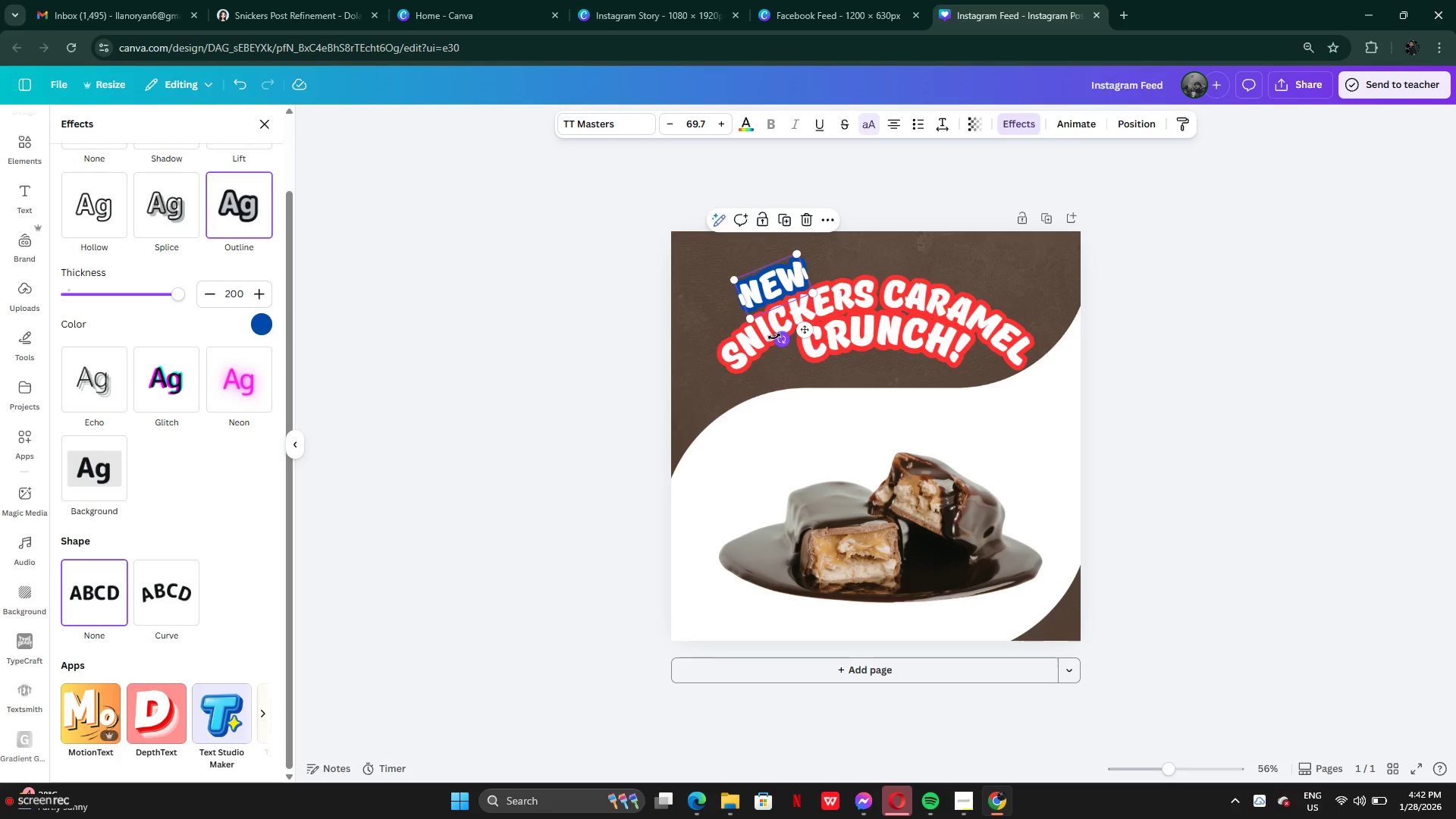 
left_click_drag(start_coordinate=[774, 337], to_coordinate=[780, 331])
 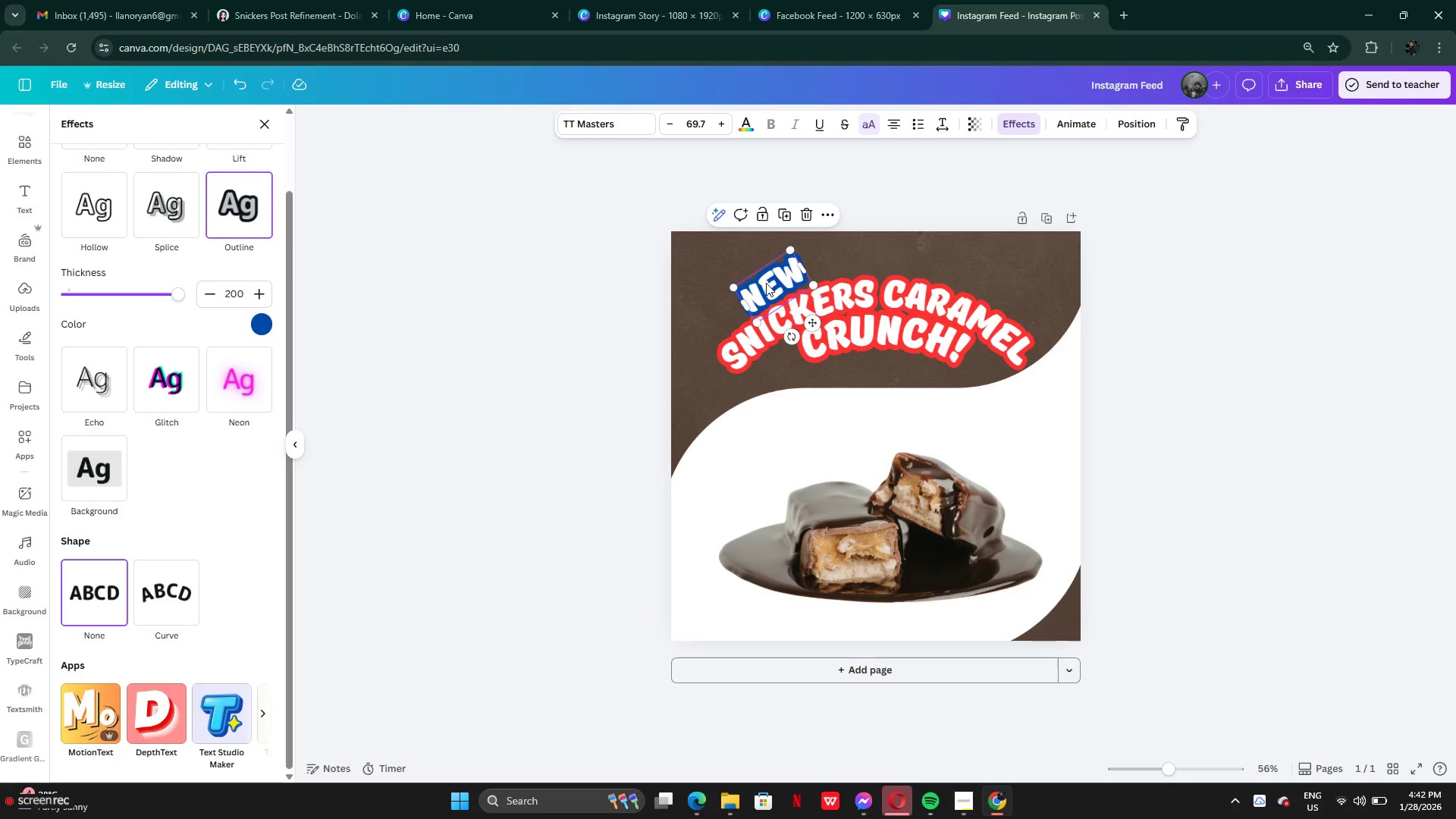 
left_click_drag(start_coordinate=[766, 283], to_coordinate=[728, 315])
 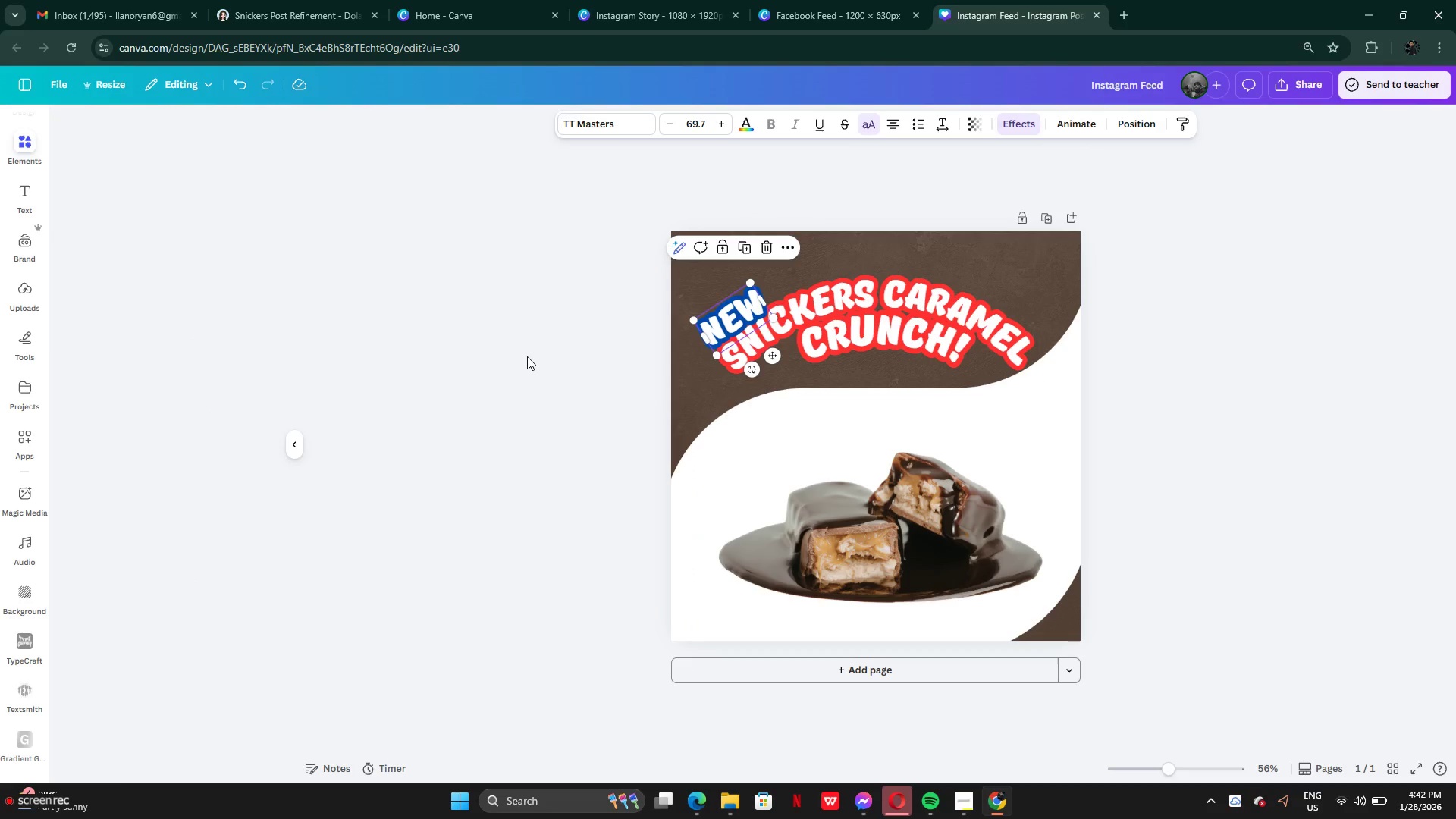 
double_click([526, 356])
 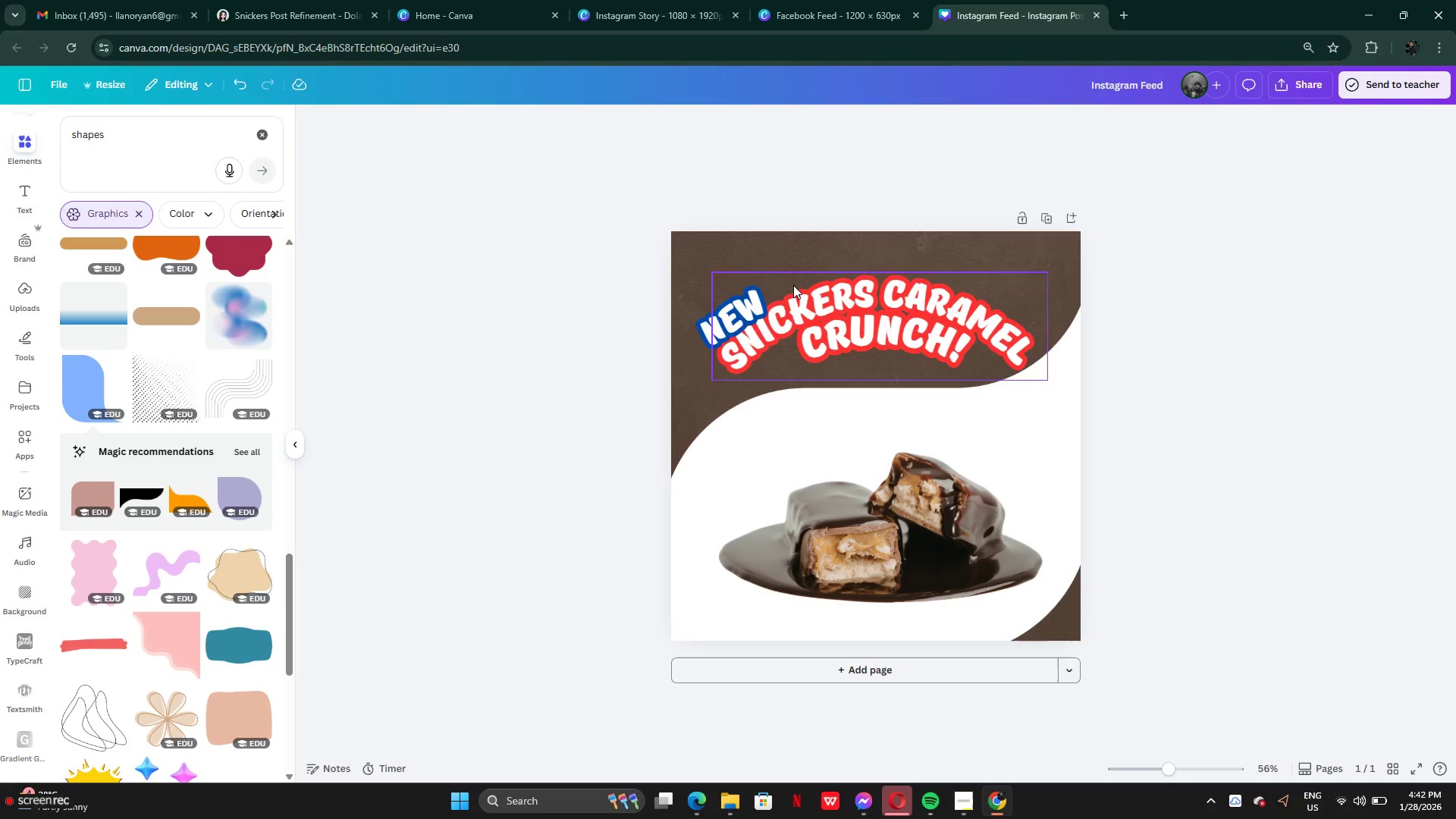 
left_click_drag(start_coordinate=[717, 315], to_coordinate=[703, 271])
 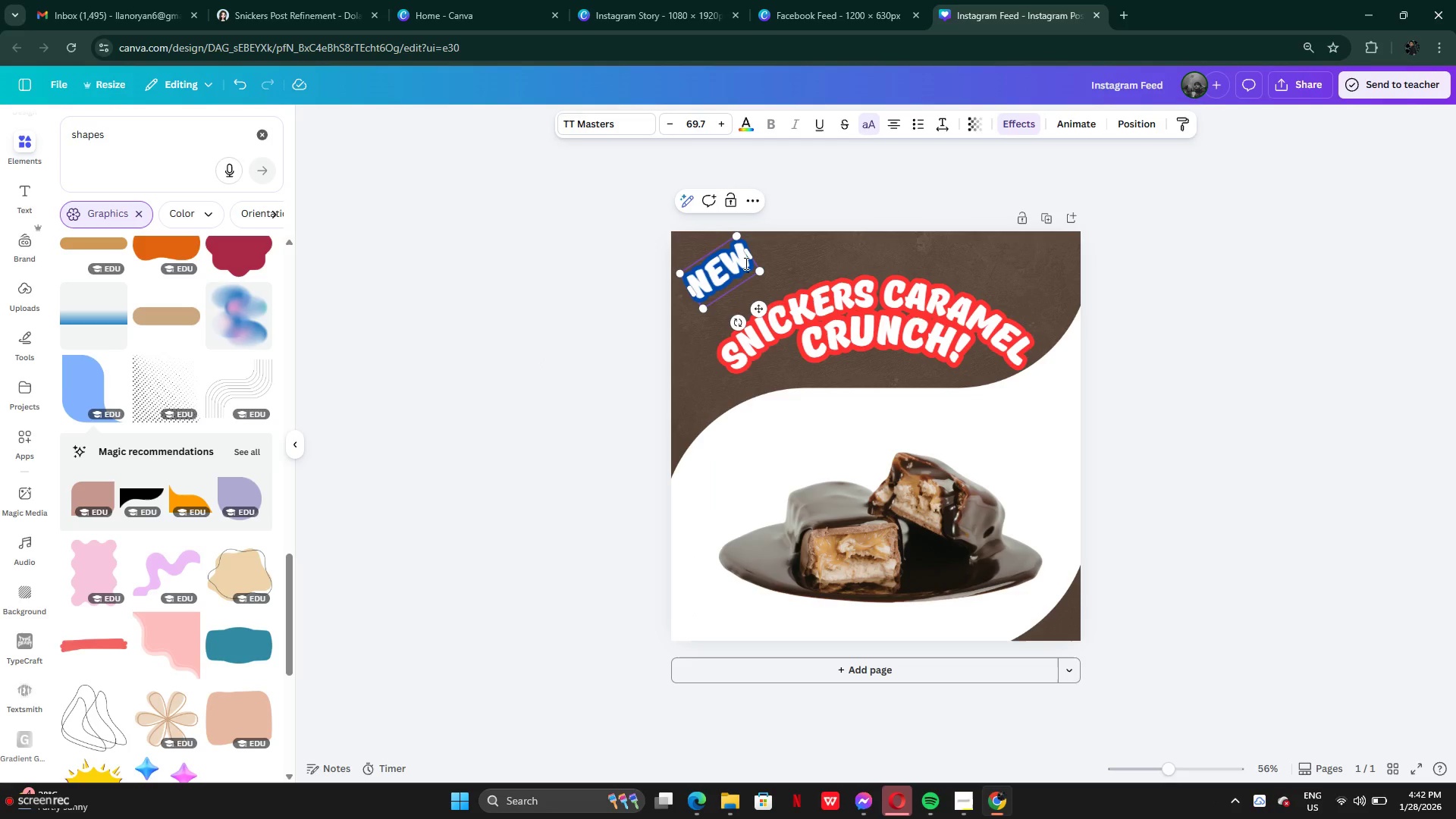 
key(Shift+1)
 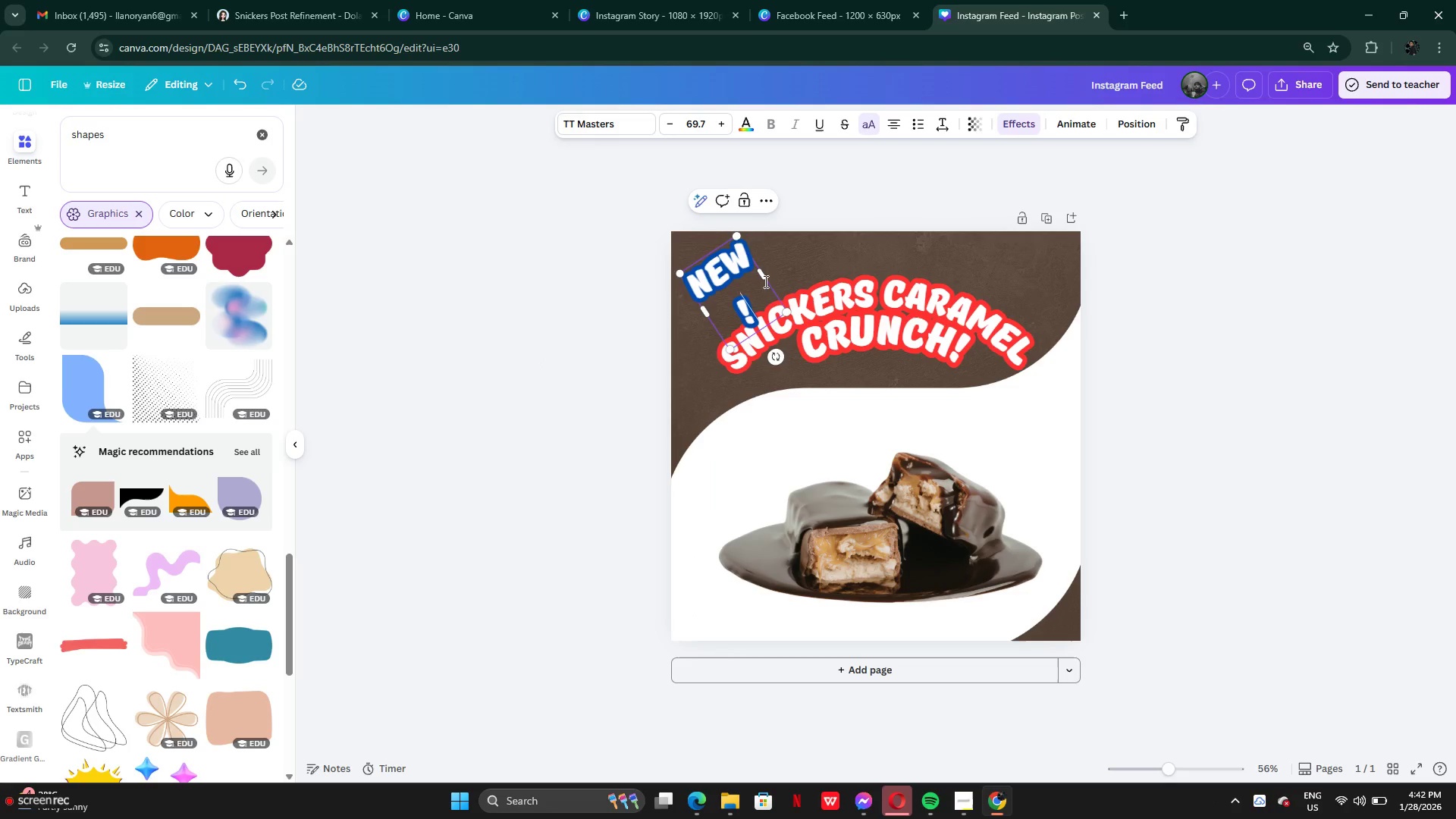 
left_click_drag(start_coordinate=[765, 275], to_coordinate=[786, 259])
 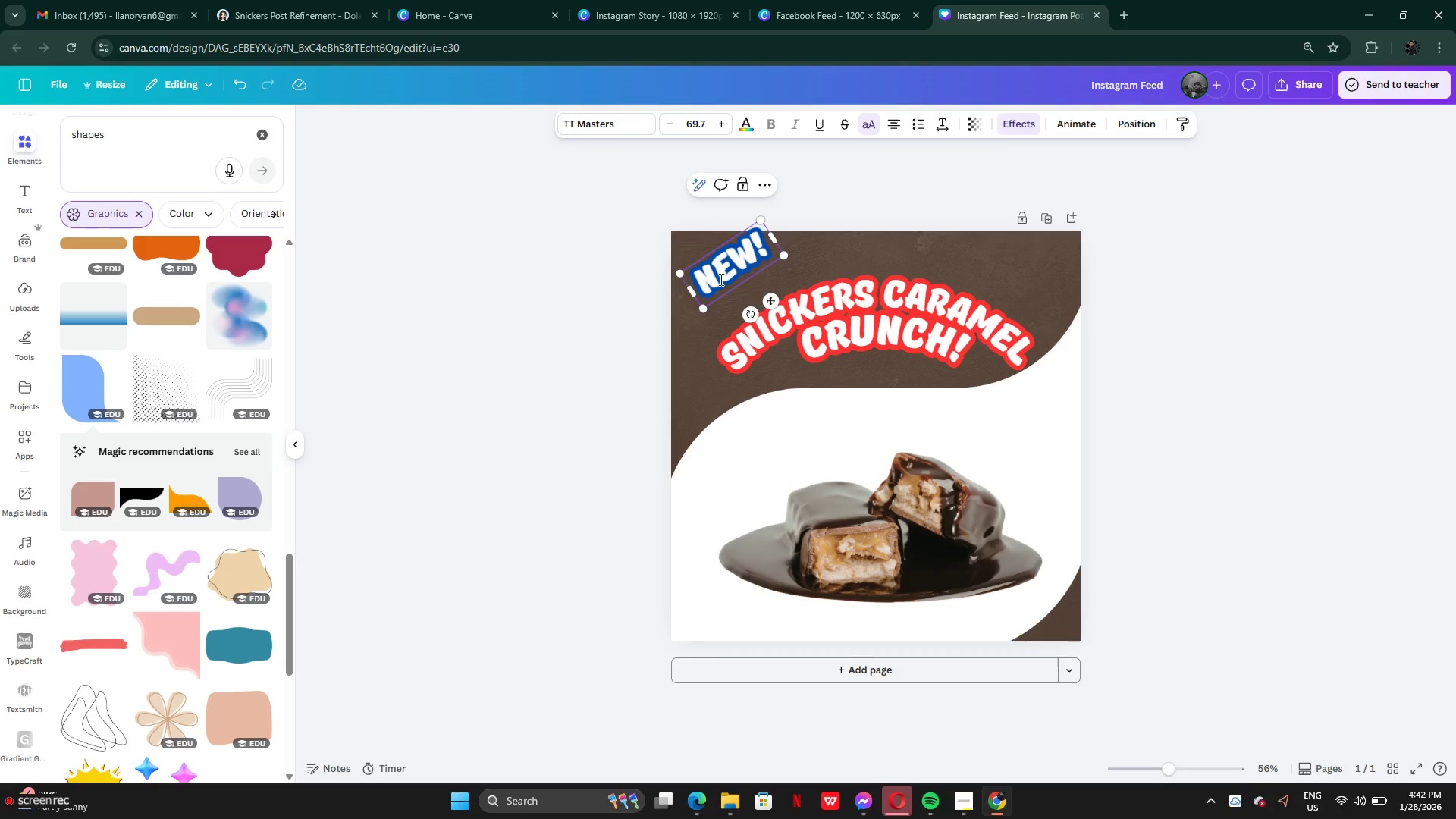 
left_click([533, 329])
 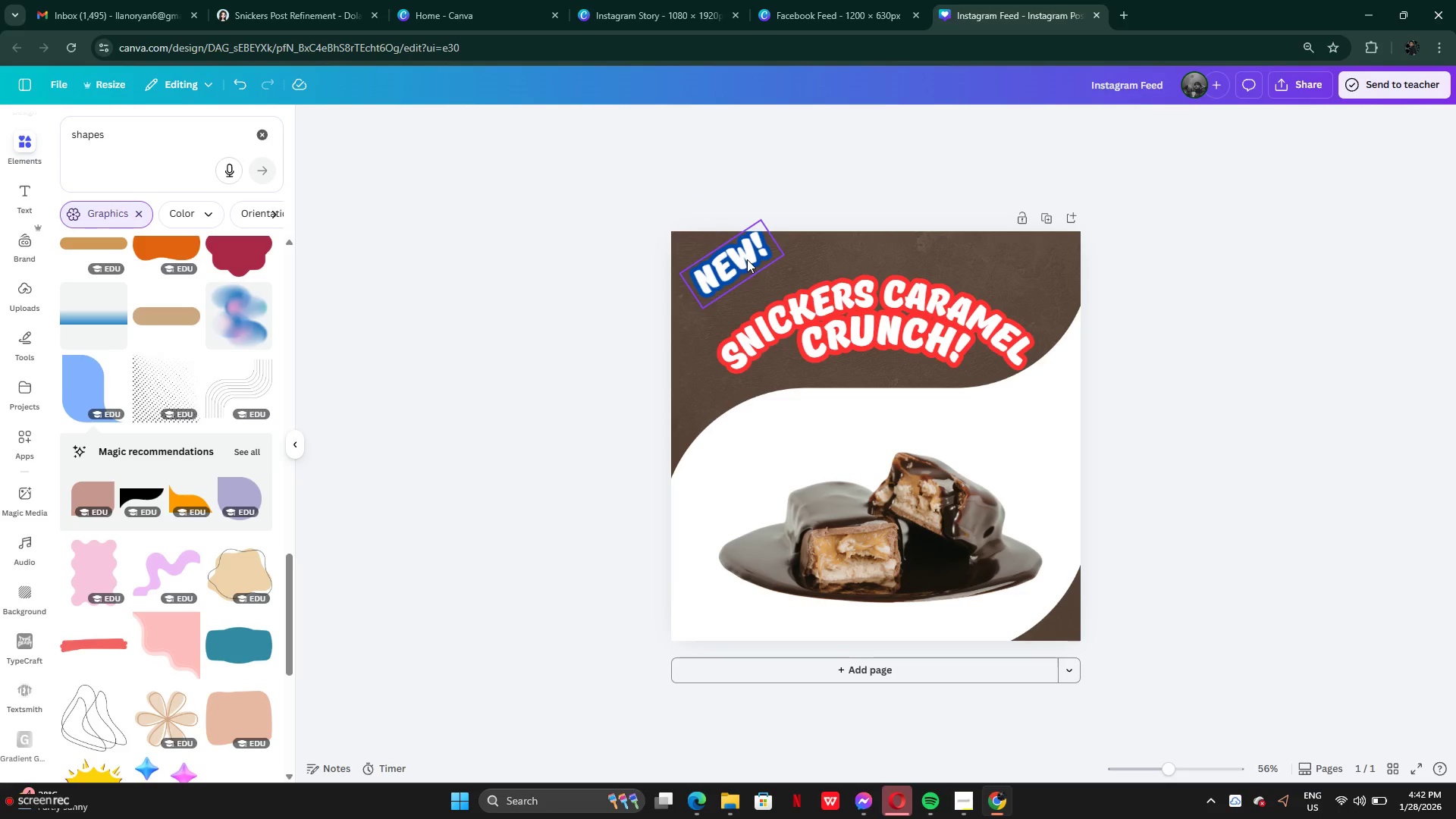 
left_click_drag(start_coordinate=[747, 261], to_coordinate=[739, 271])
 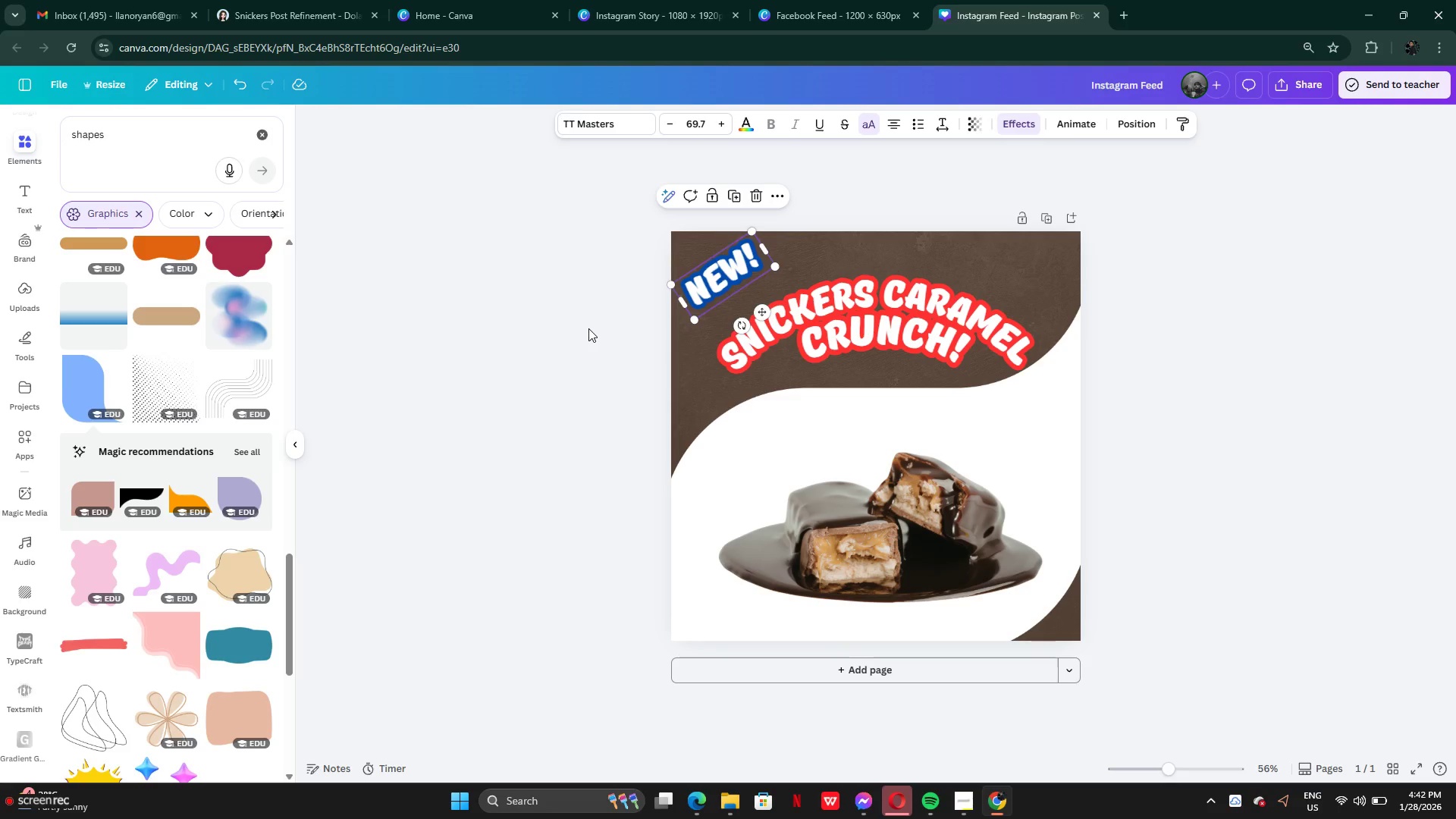 
left_click([588, 328])
 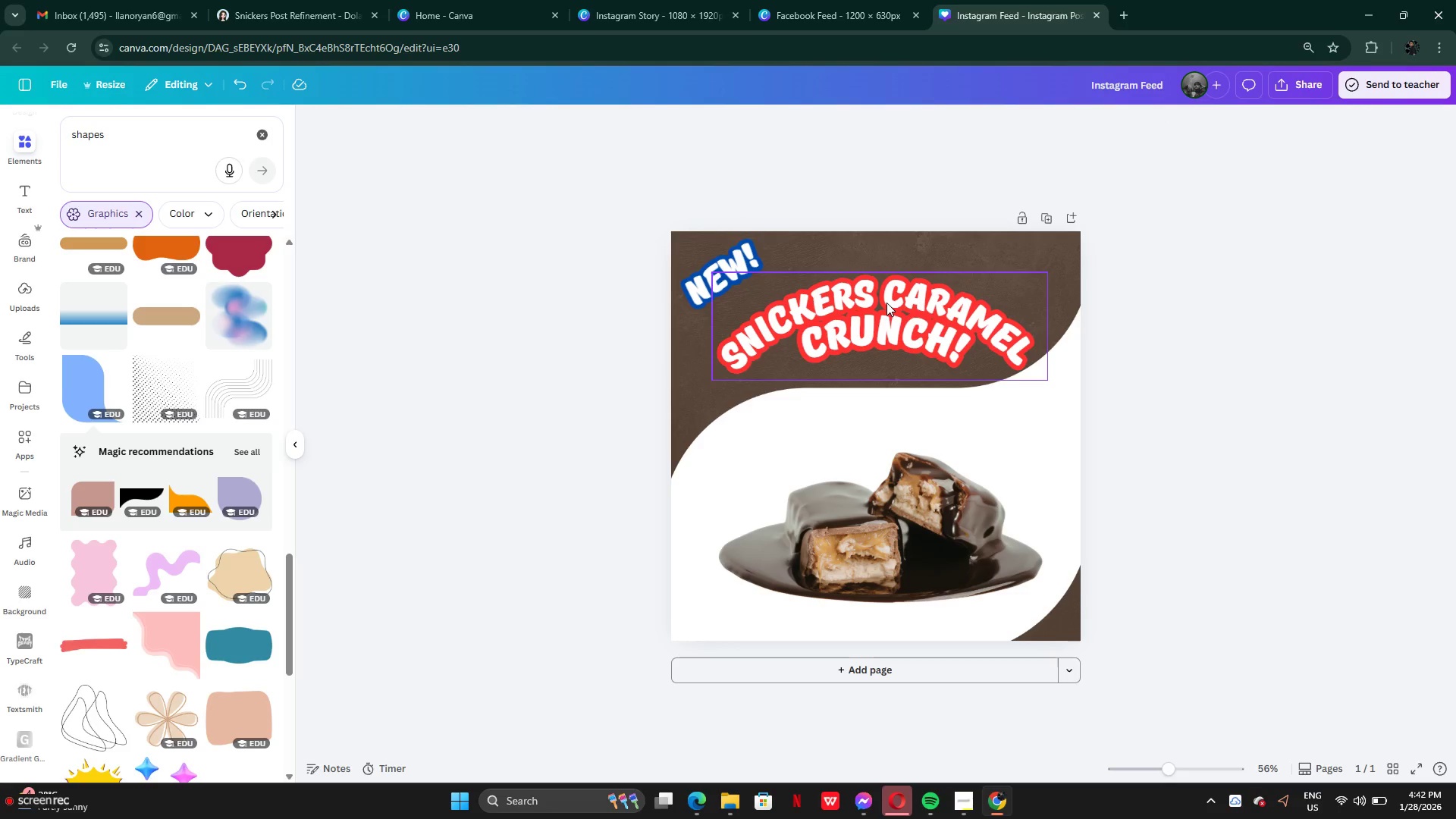 
left_click_drag(start_coordinate=[886, 303], to_coordinate=[889, 294])
 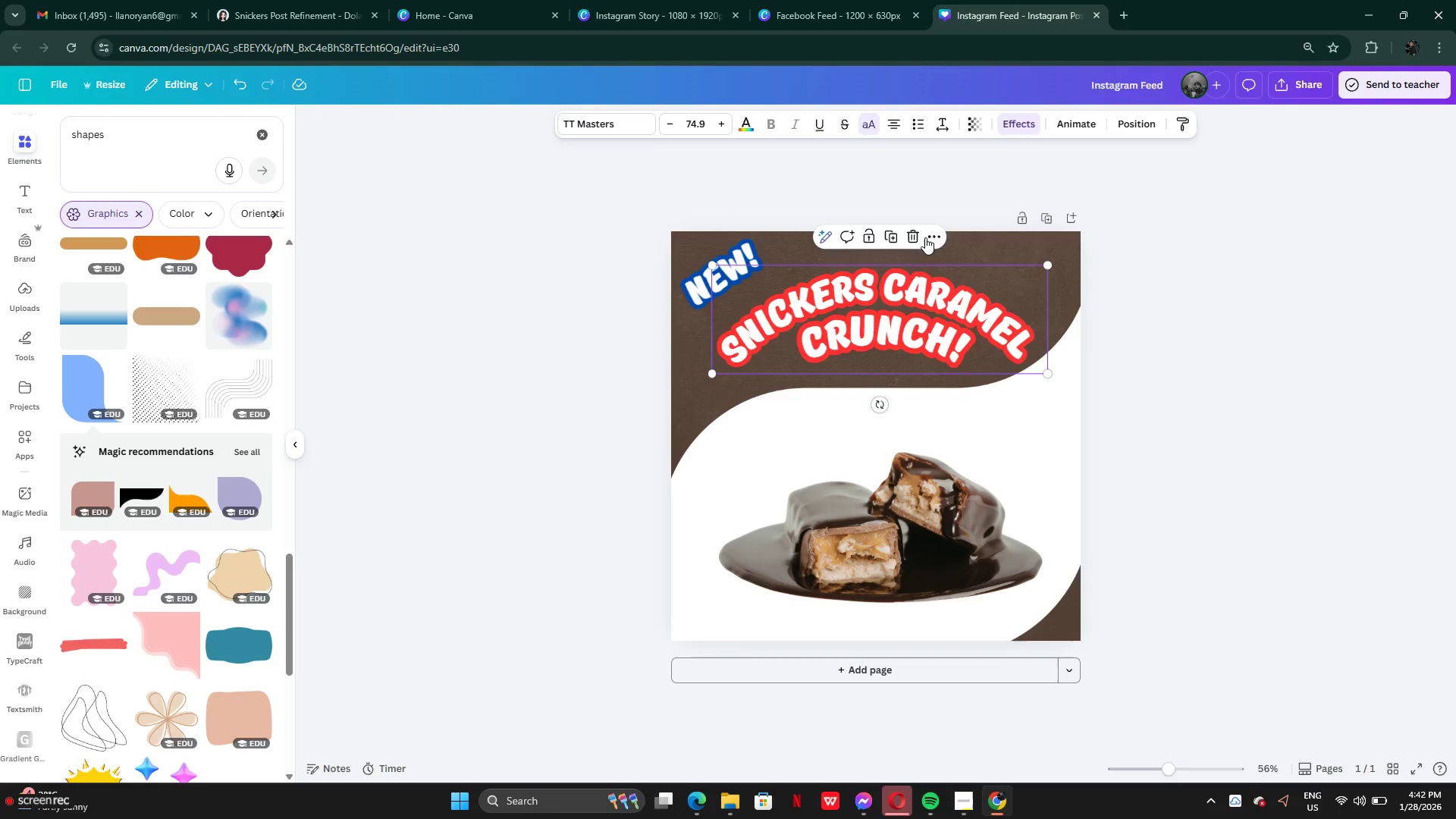 
left_click([937, 239])
 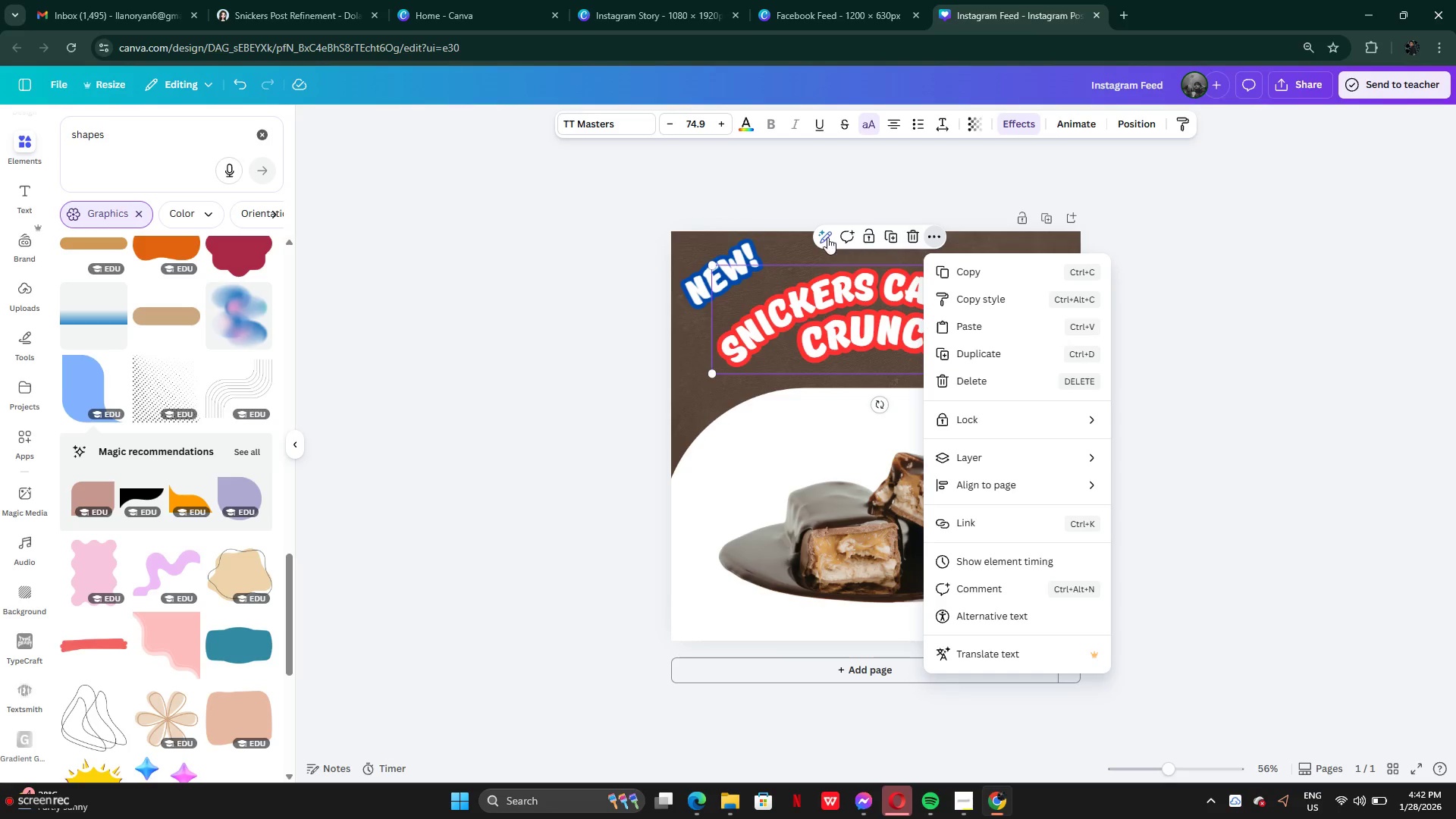 
left_click([792, 202])
 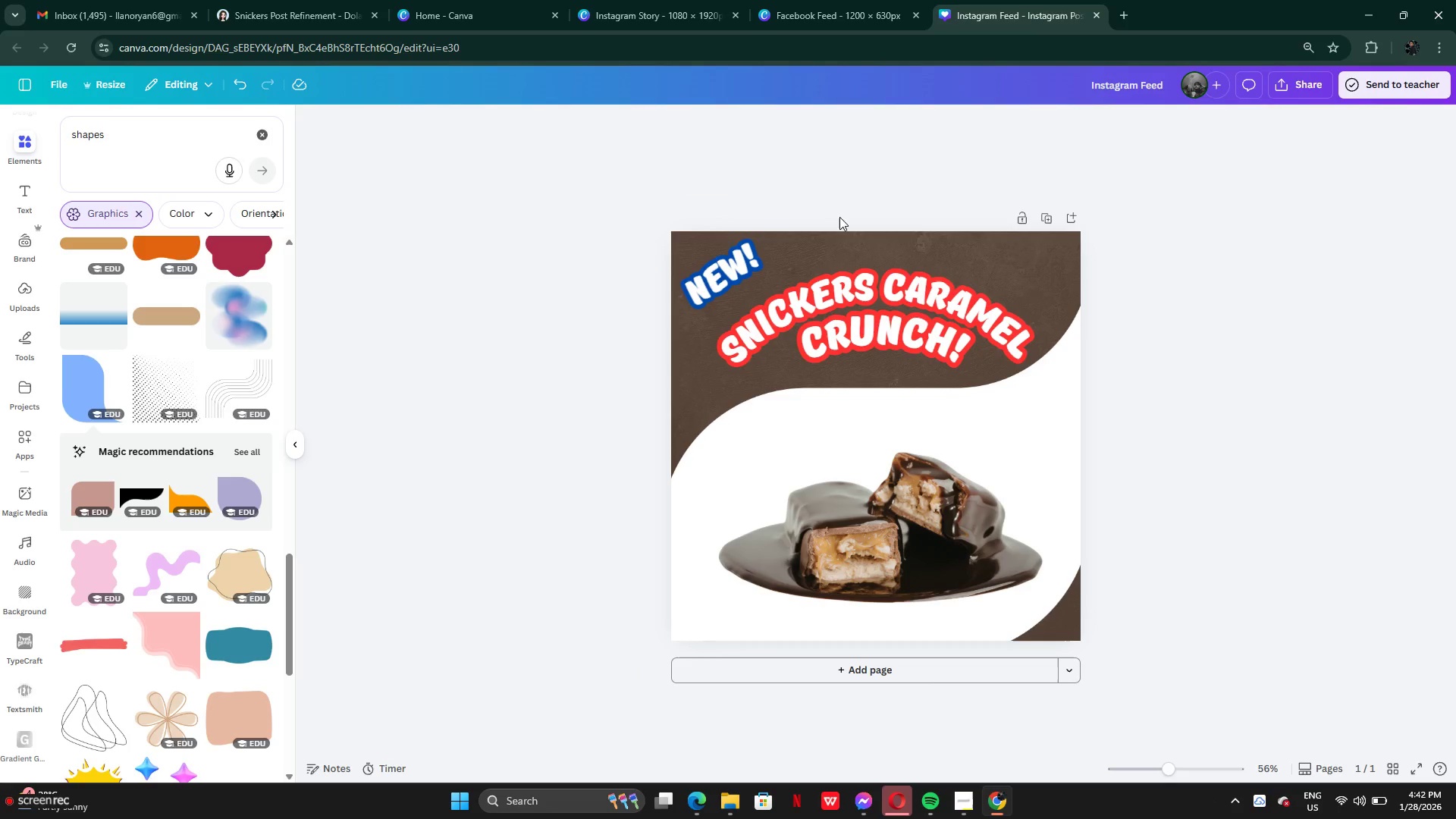 
left_click_drag(start_coordinate=[843, 215], to_coordinate=[868, 312])
 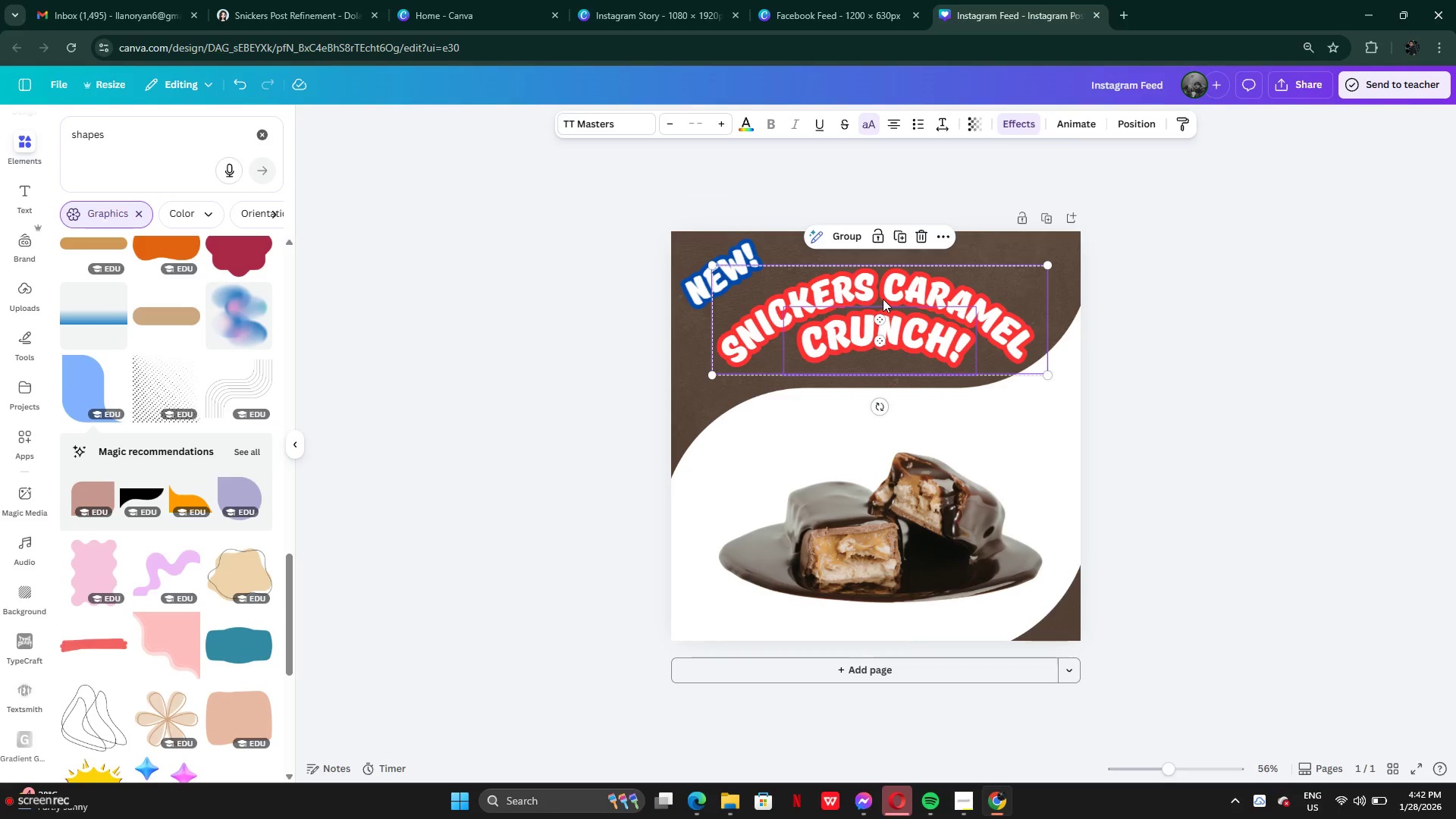 
left_click_drag(start_coordinate=[883, 299], to_coordinate=[880, 315])
 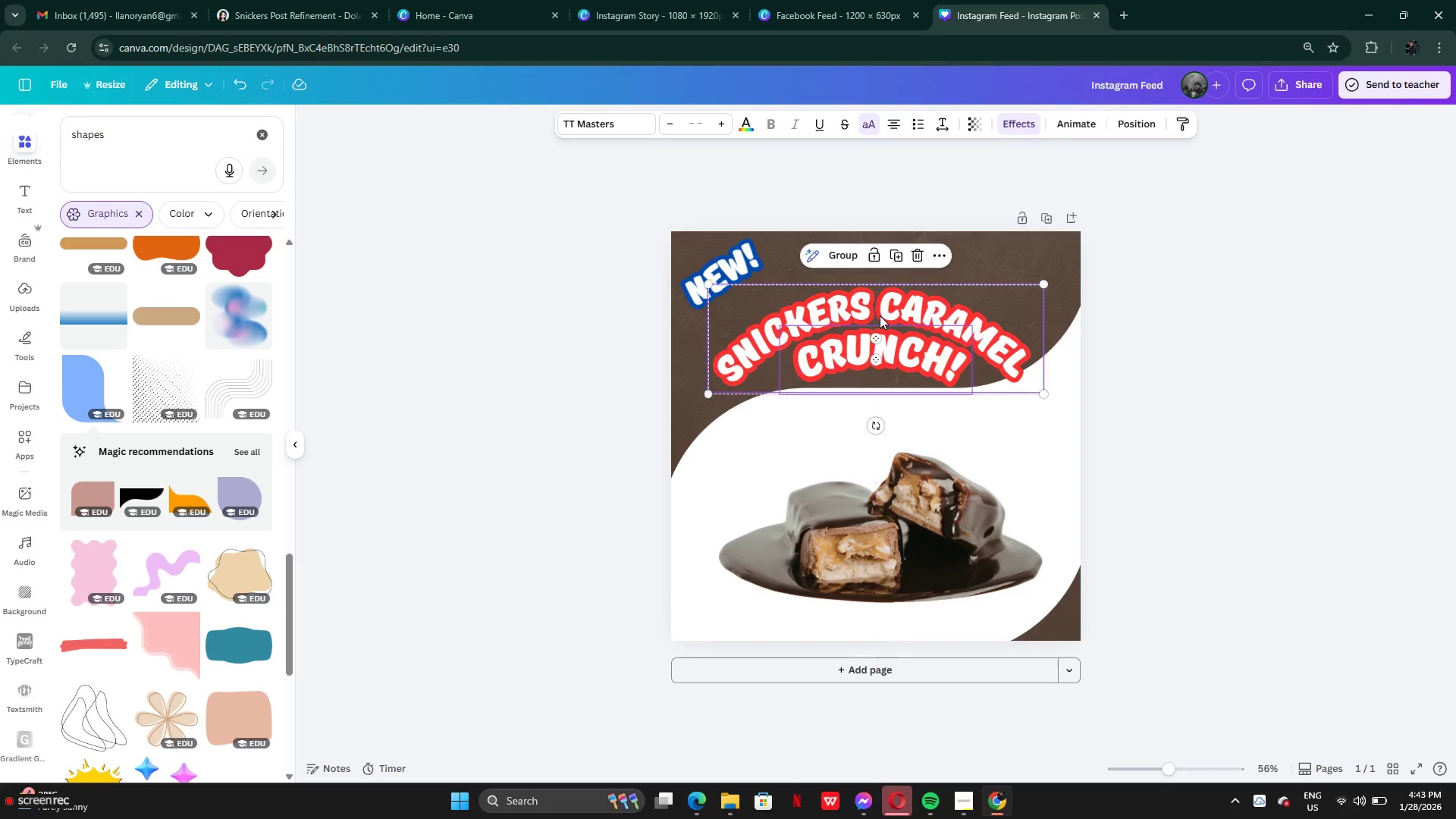 
left_click([880, 315])
 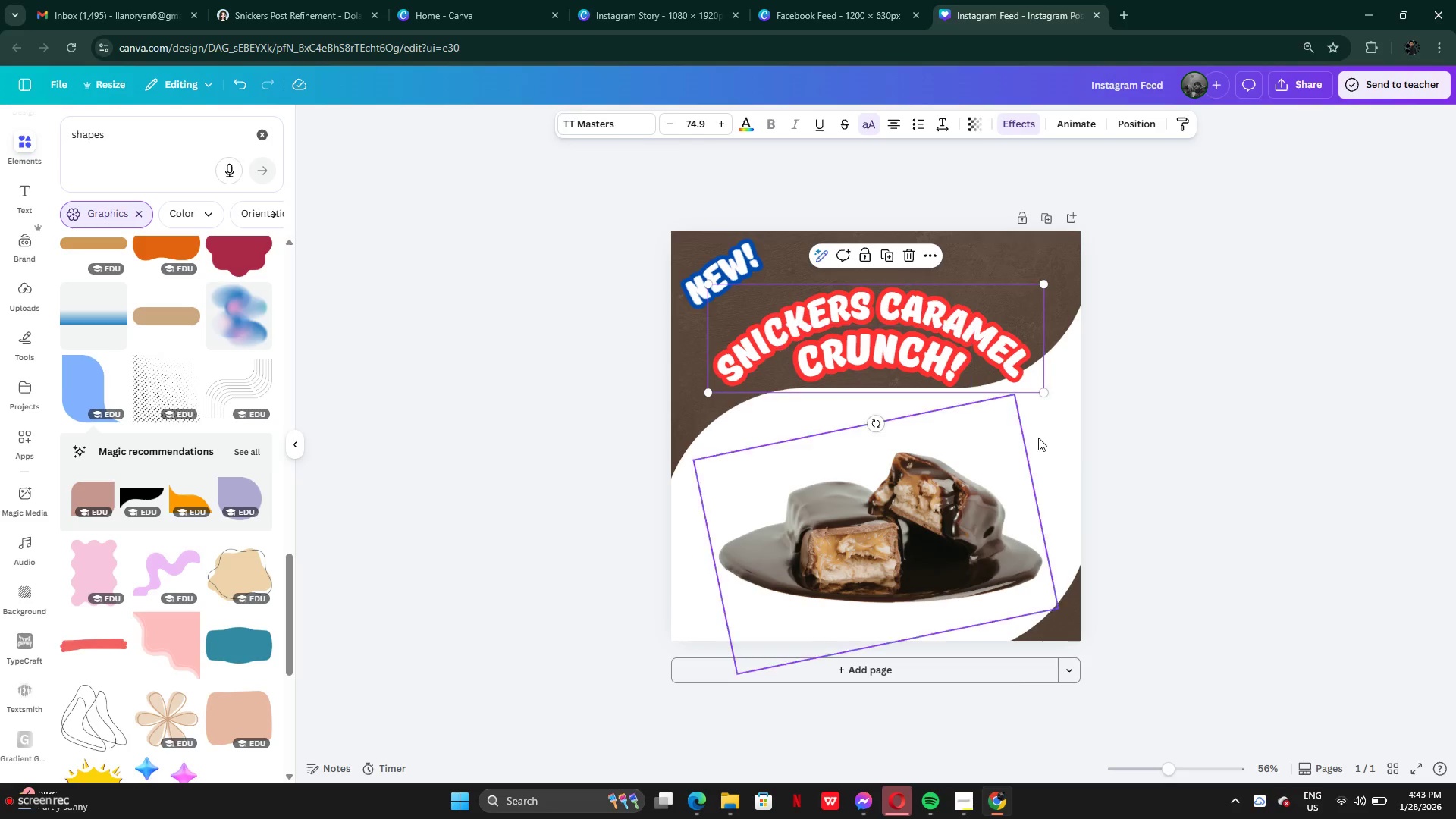 
left_click([1152, 449])
 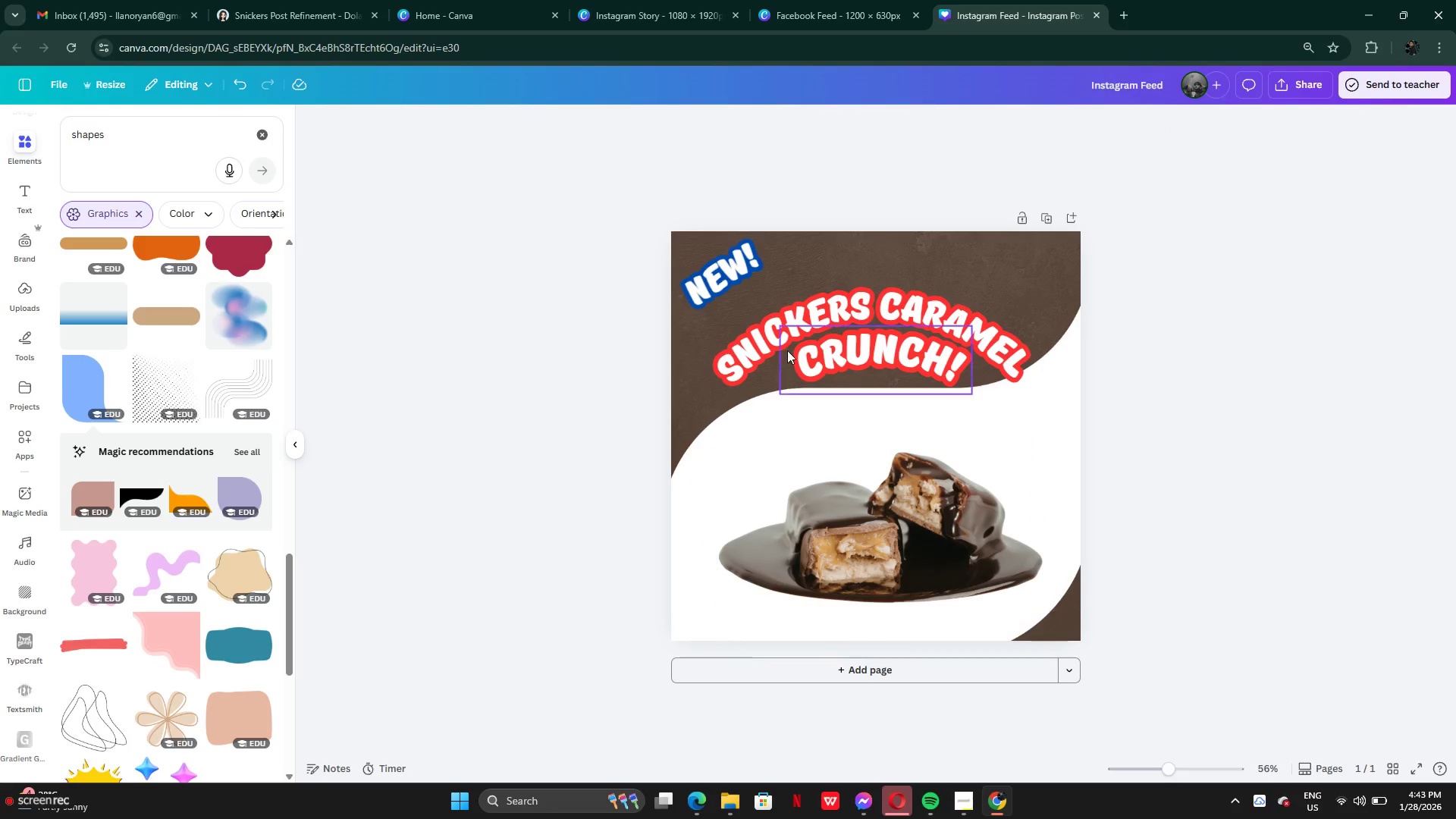 
left_click([737, 289])
 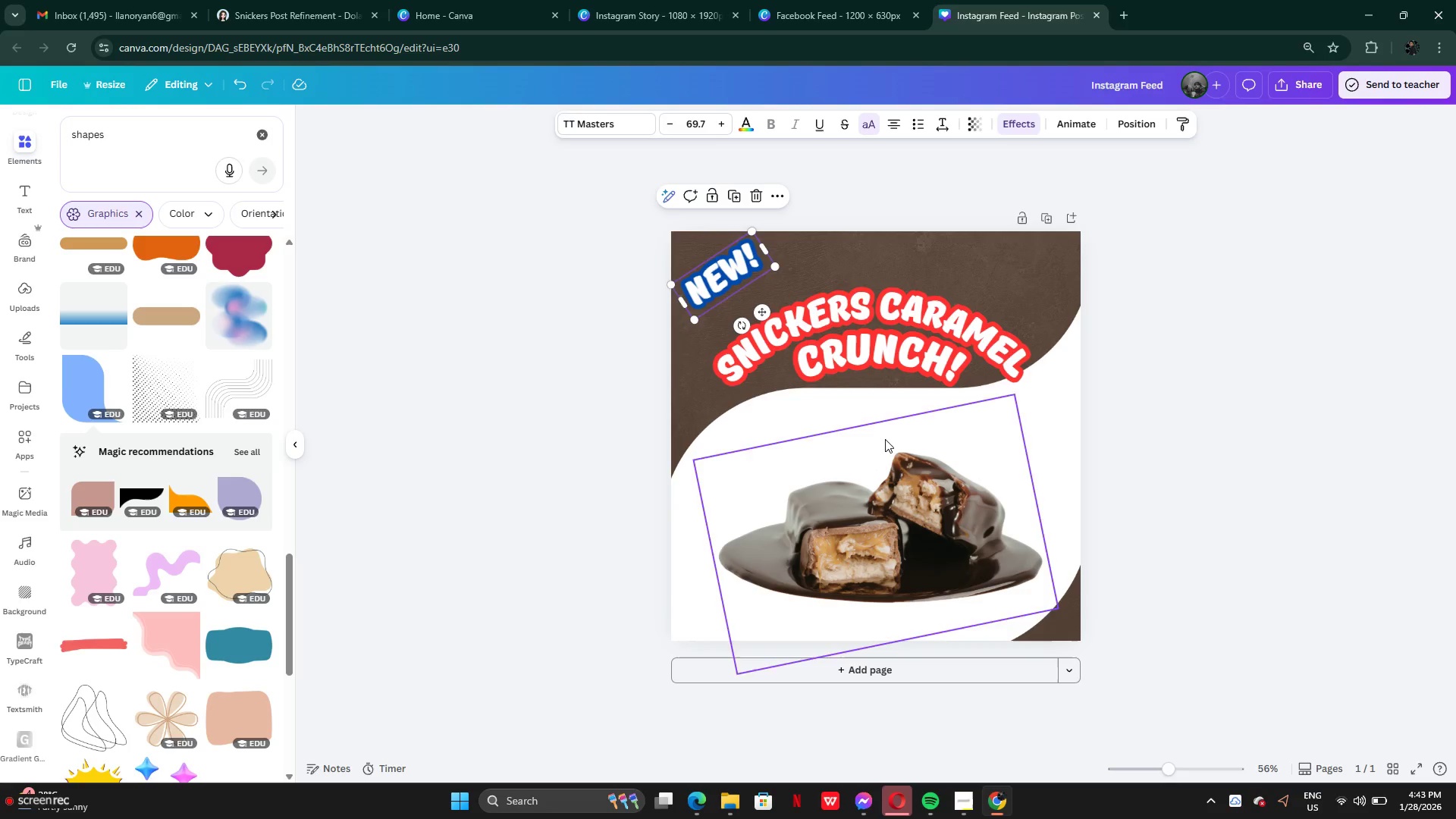 
left_click([966, 798])